 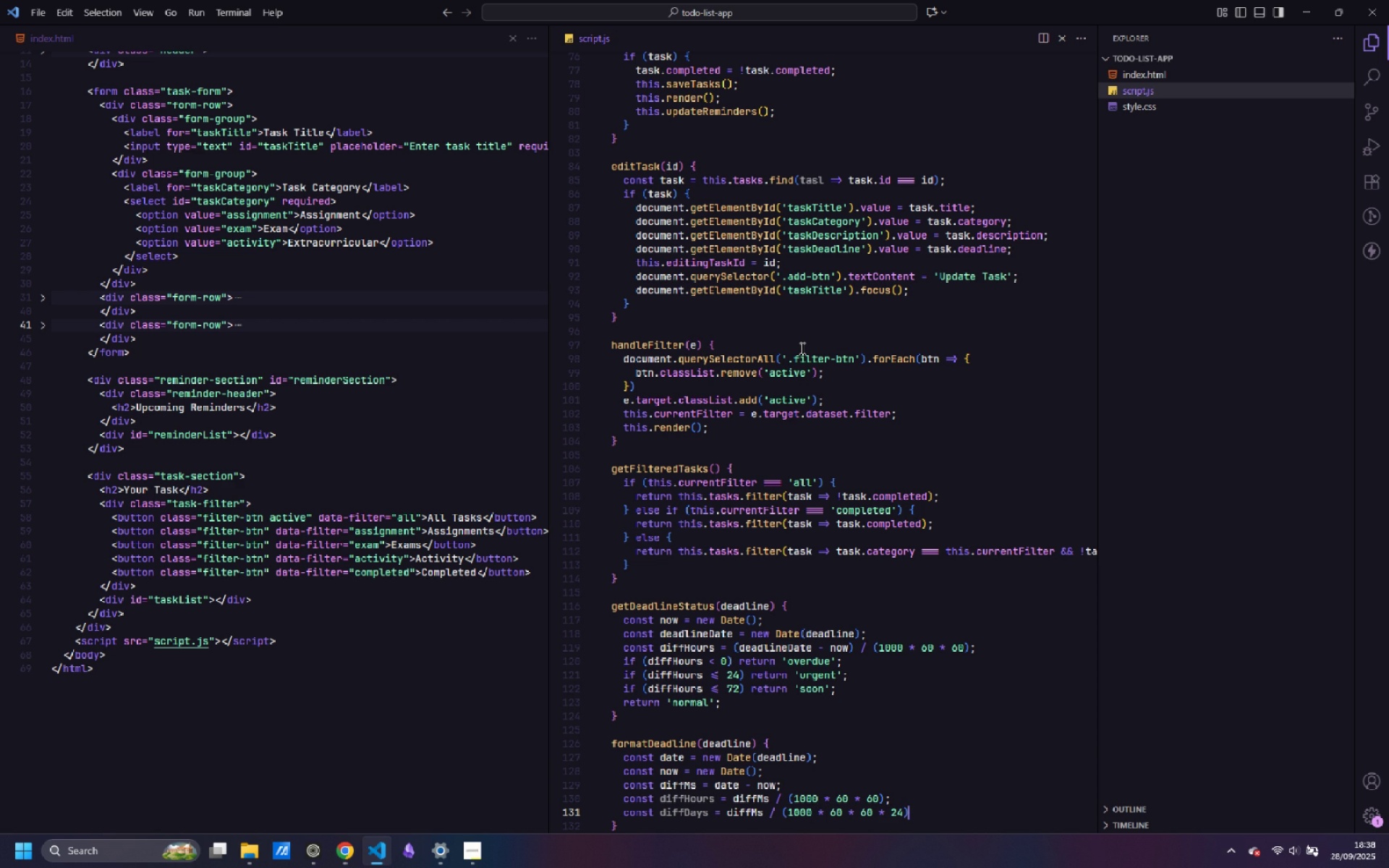 
key(Semicolon)
 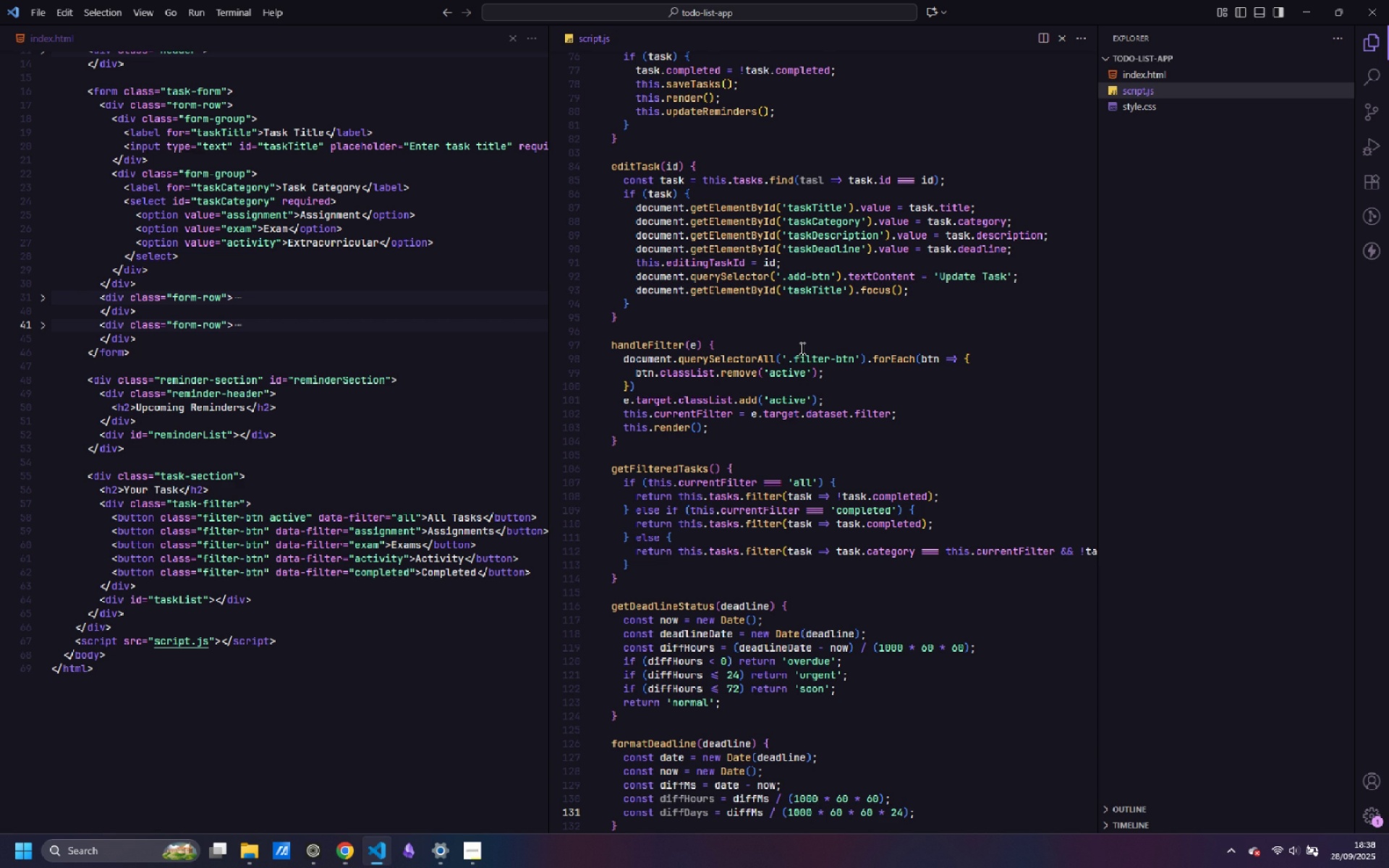 
key(Enter)
 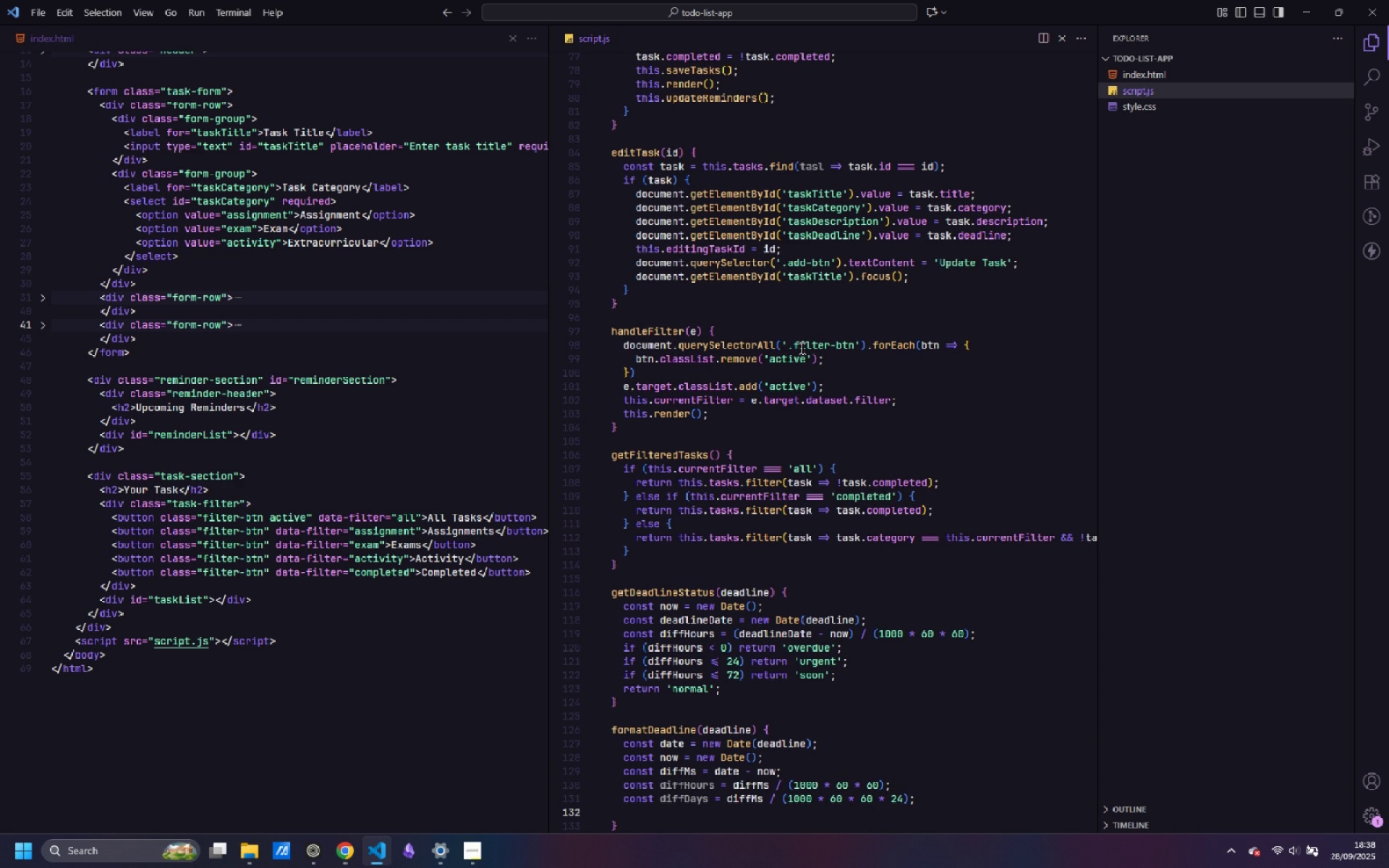 
type(if (diffMs < 0)
 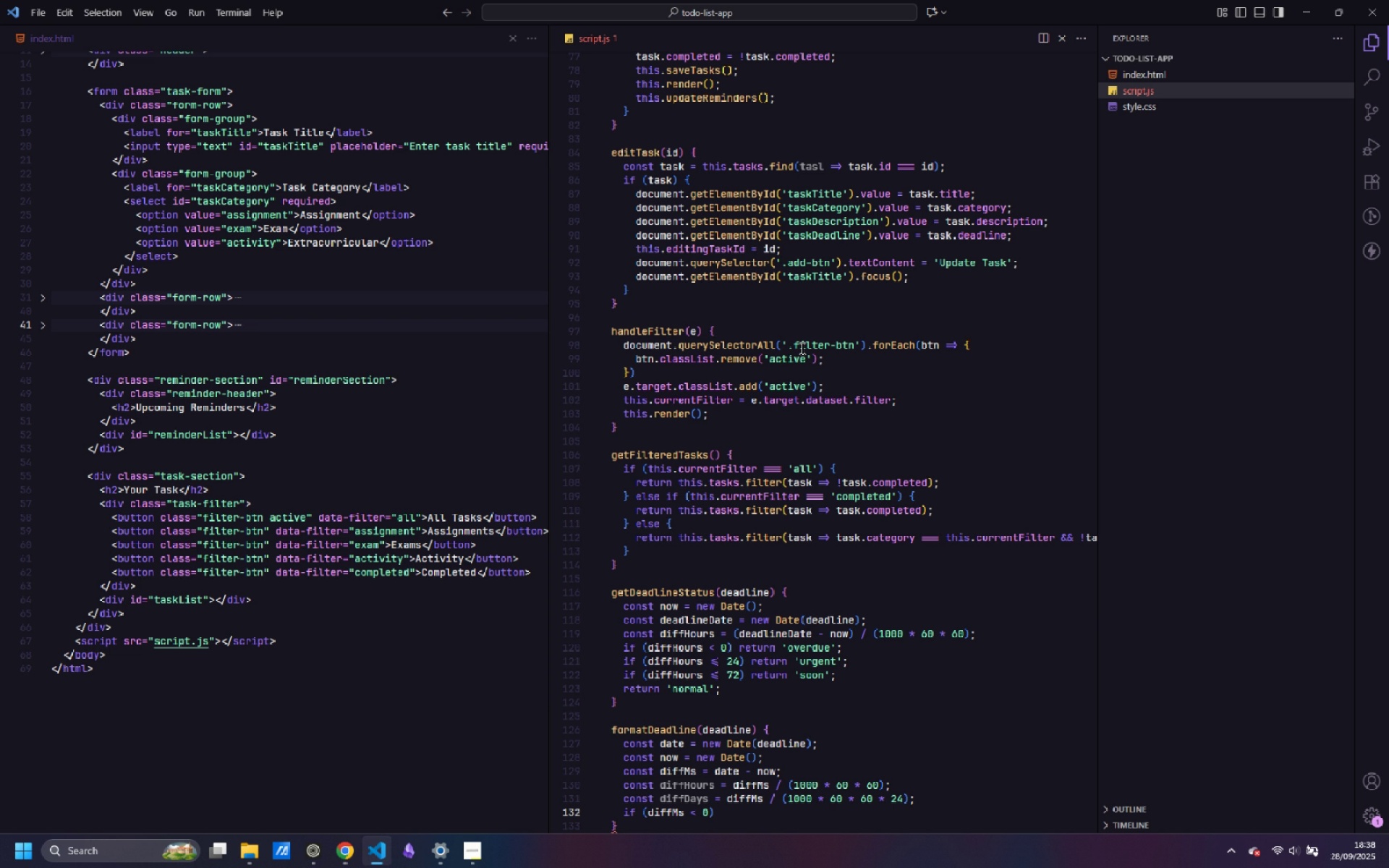 
key(ArrowRight)
 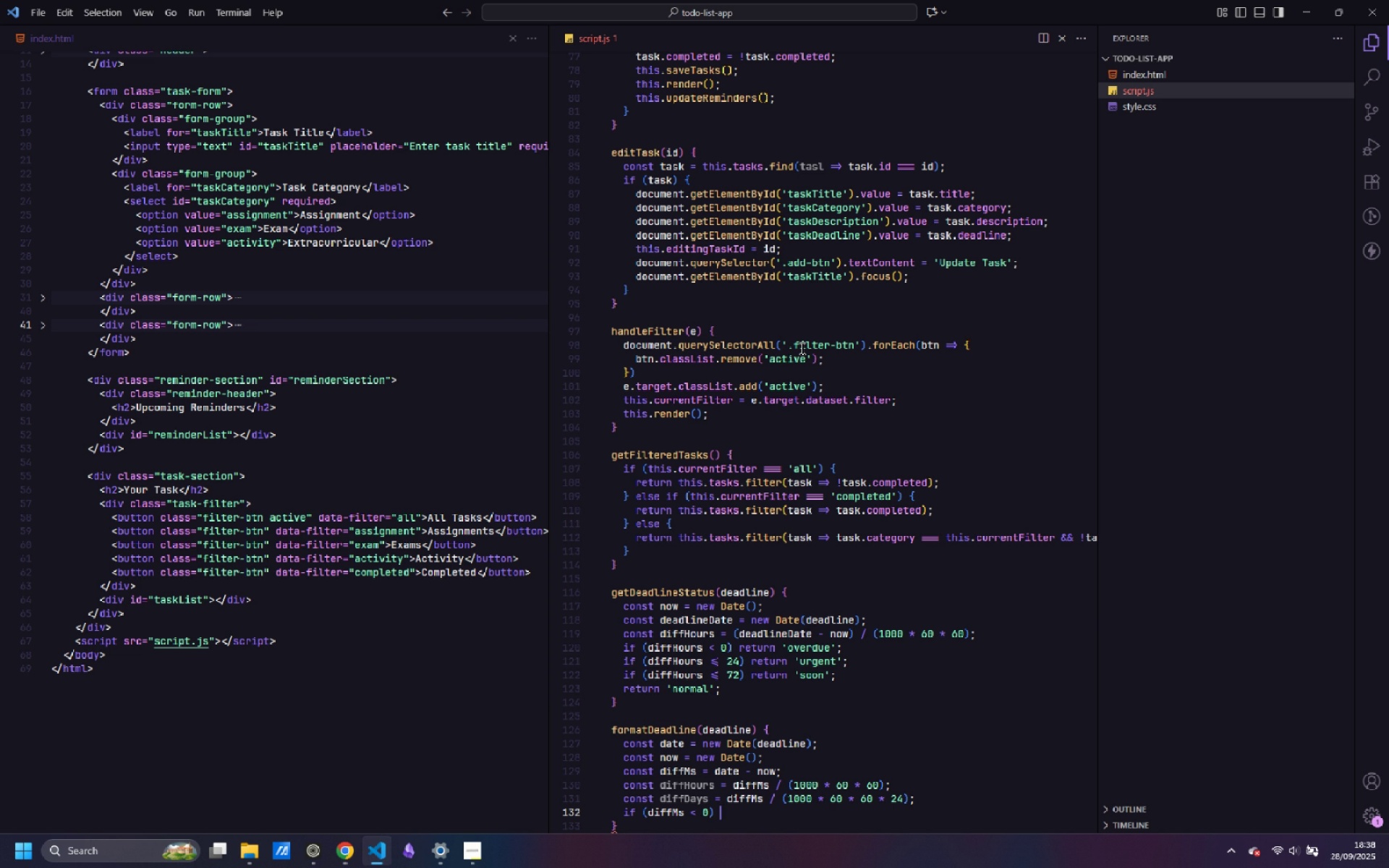 
key(Space)
 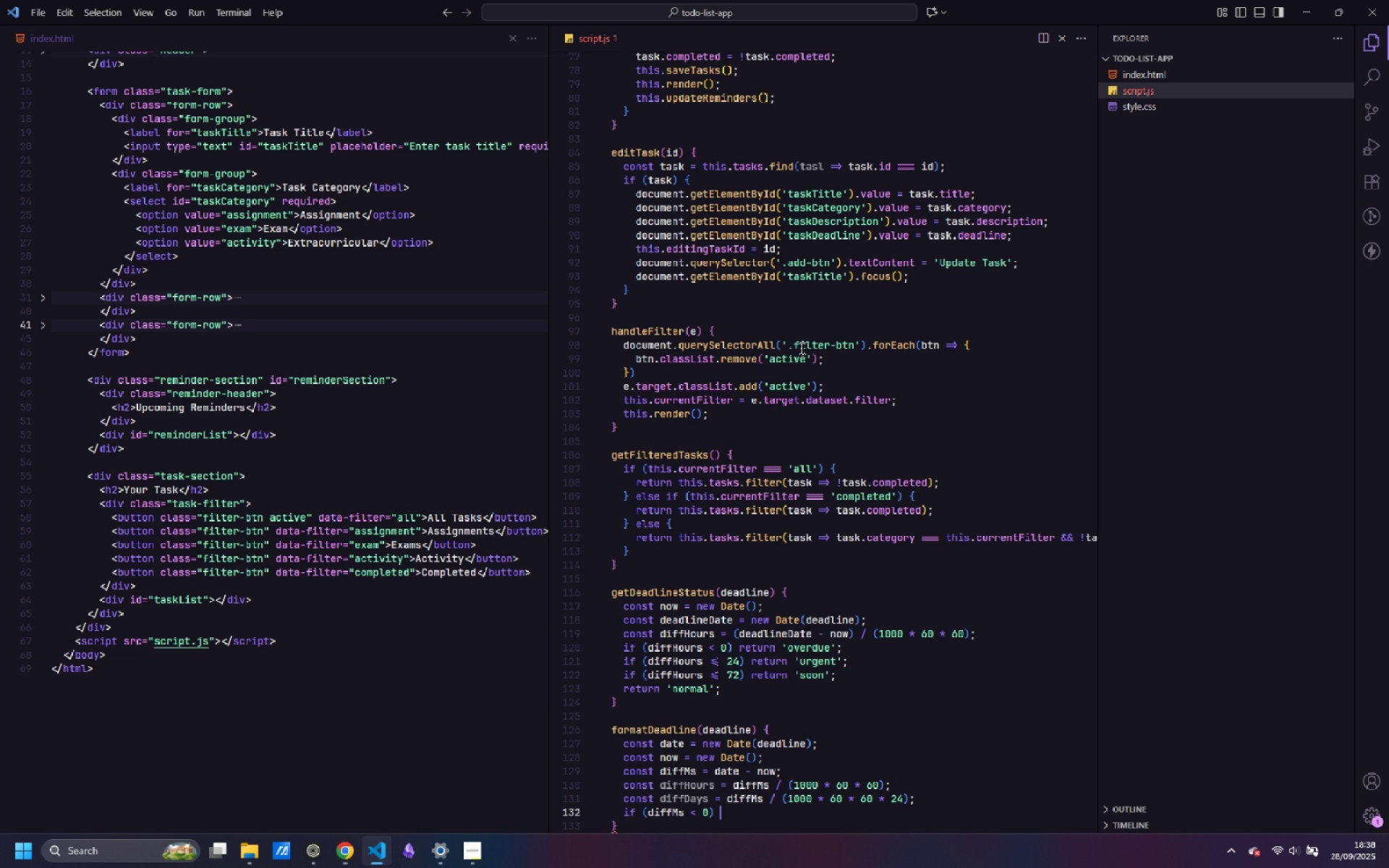 
key(Shift+ShiftLeft)
 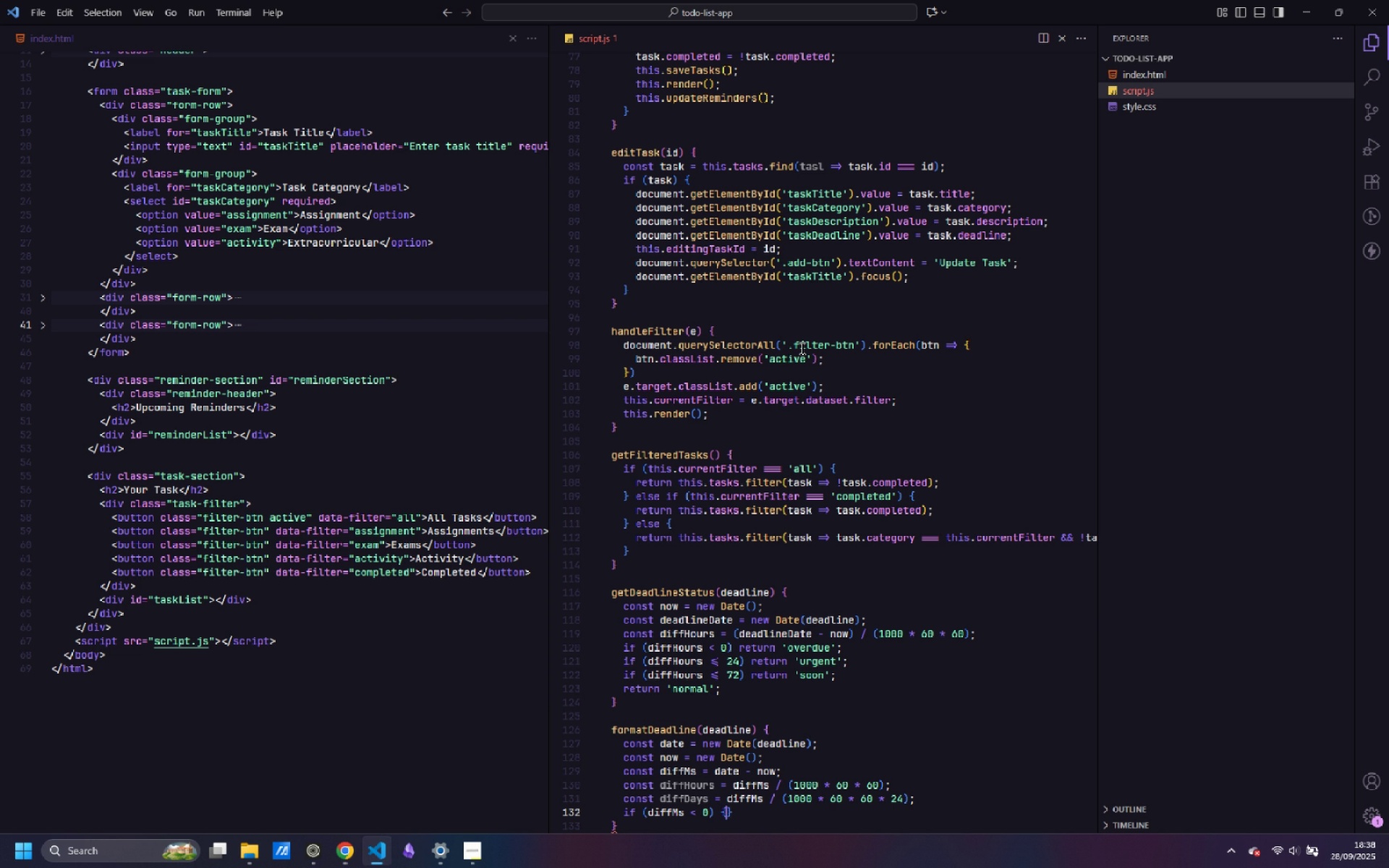 
key(Shift+BracketLeft)
 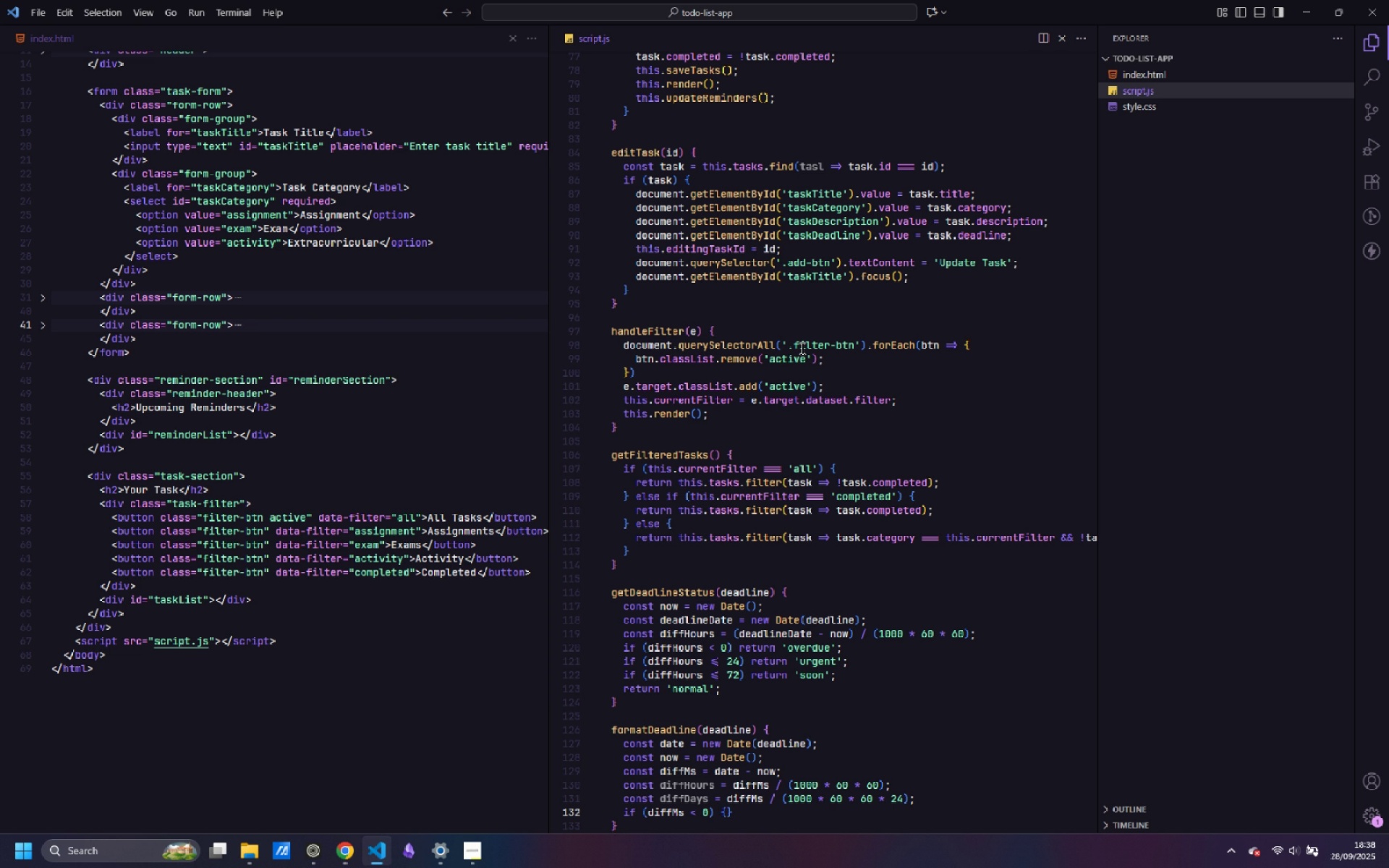 
key(Enter)
 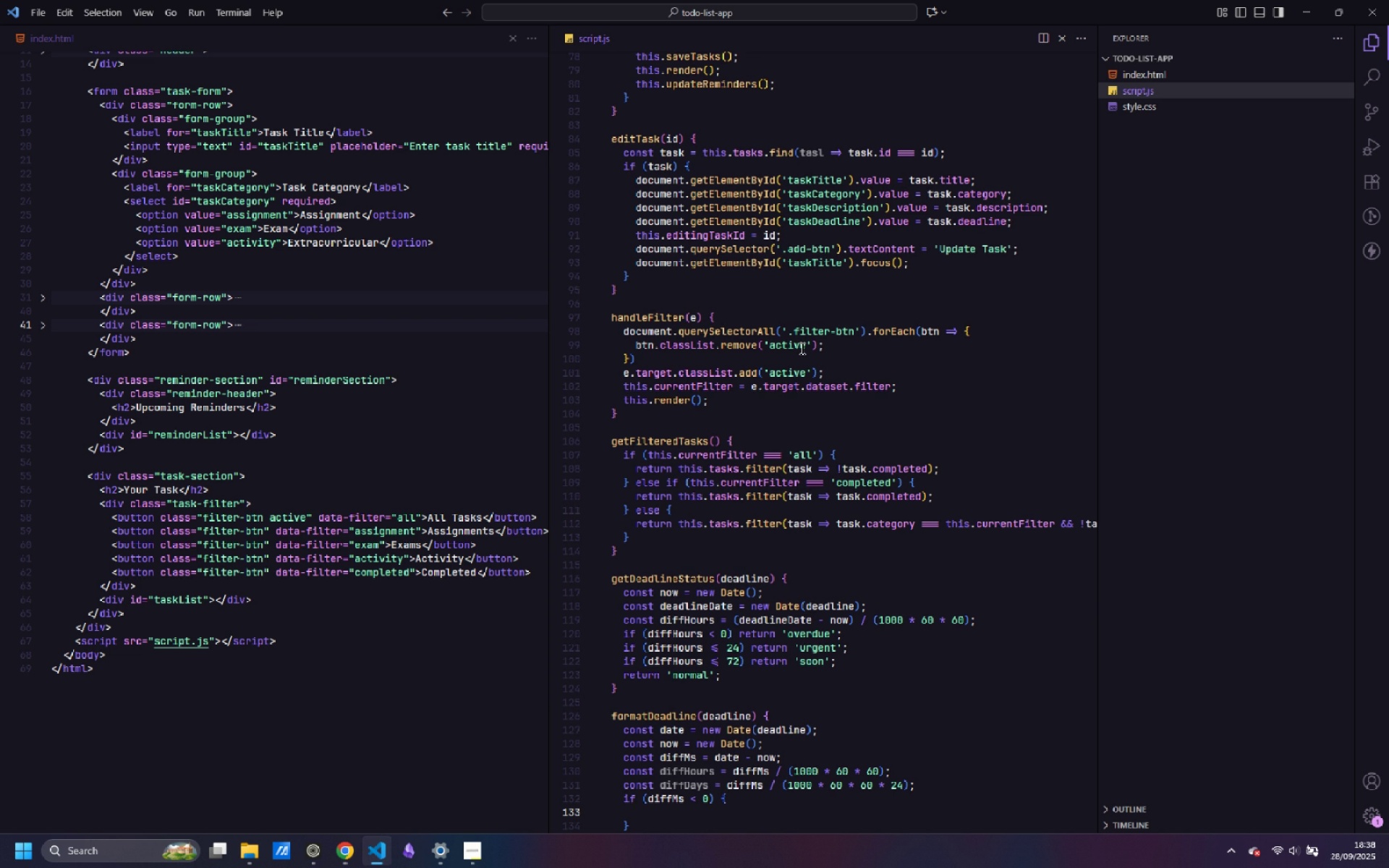 
type(reru)
key(Backspace)
key(Backspace)
type(turn )
 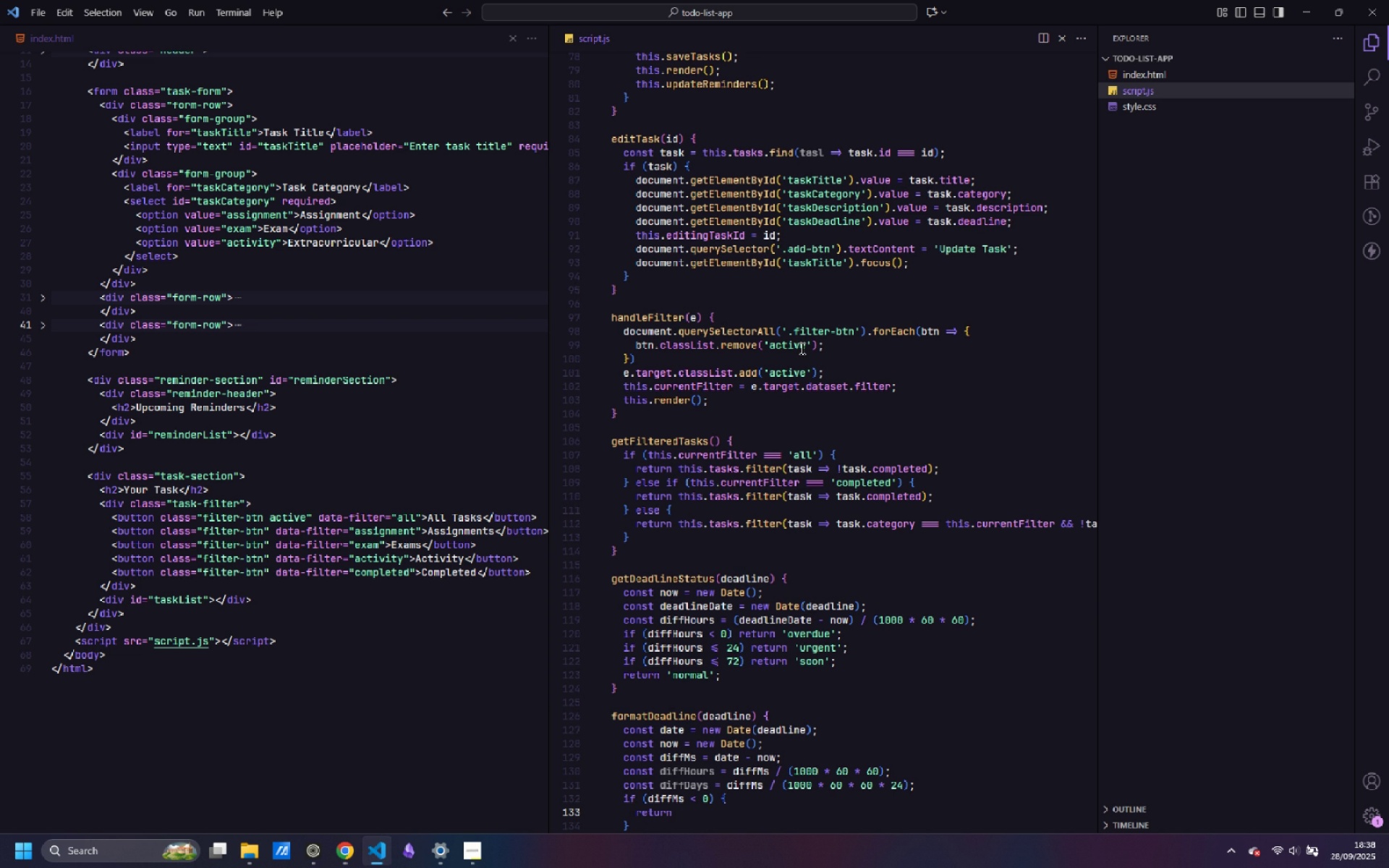 
wait(7.2)
 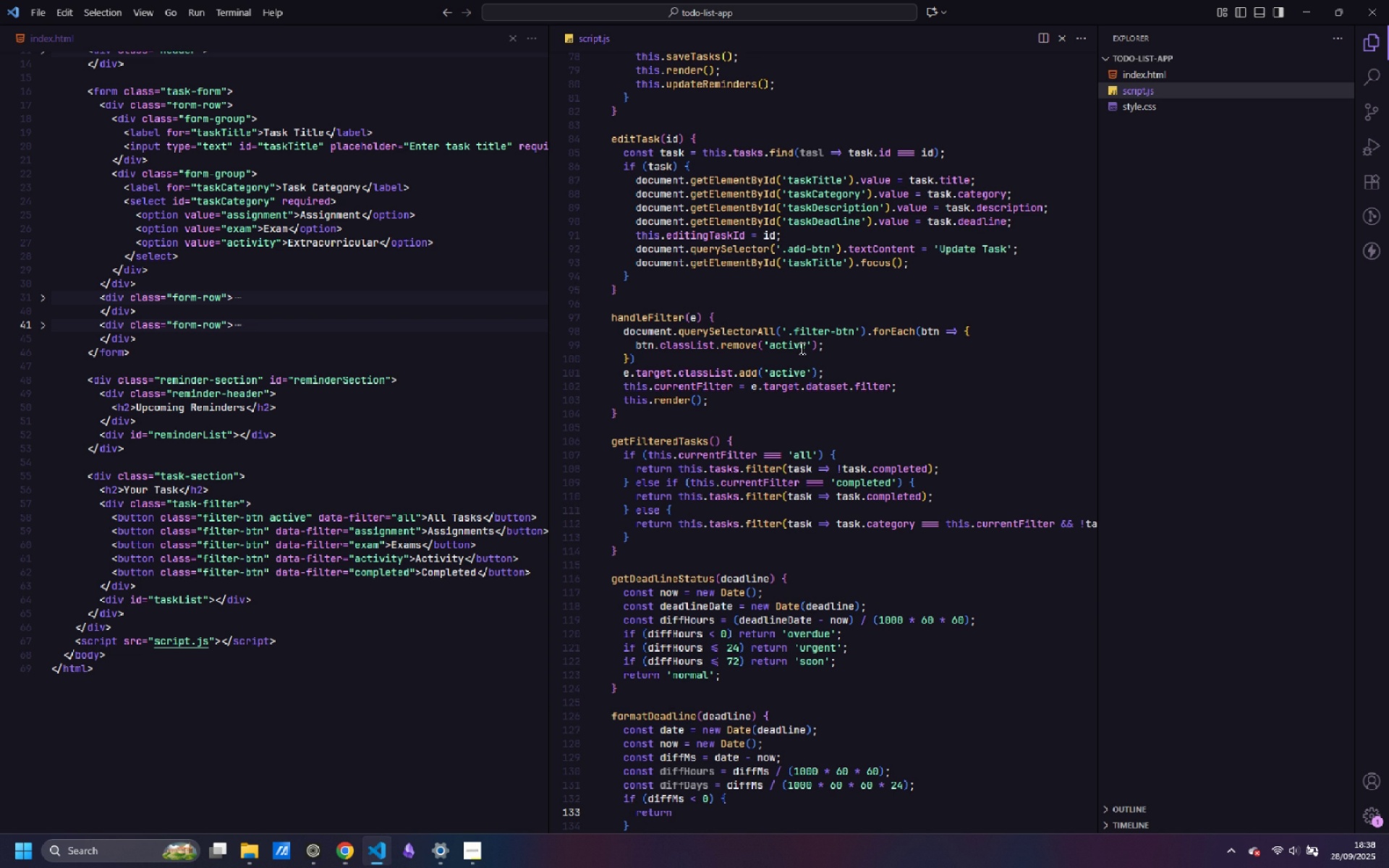 
type(`Ovr)
key(Backspace)
type(erdue by )